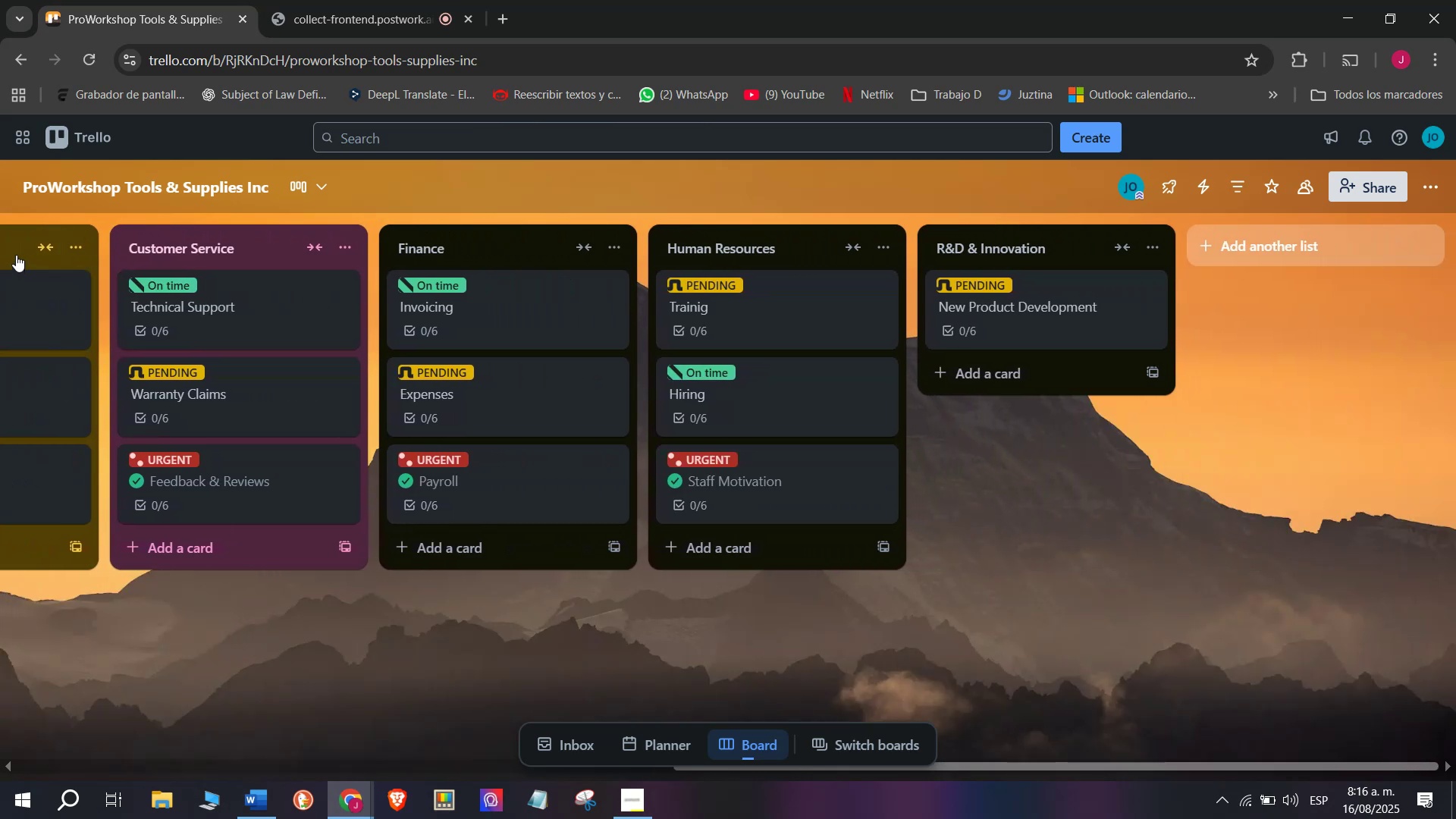 
left_click_drag(start_coordinate=[16, 253], to_coordinate=[912, 237])
 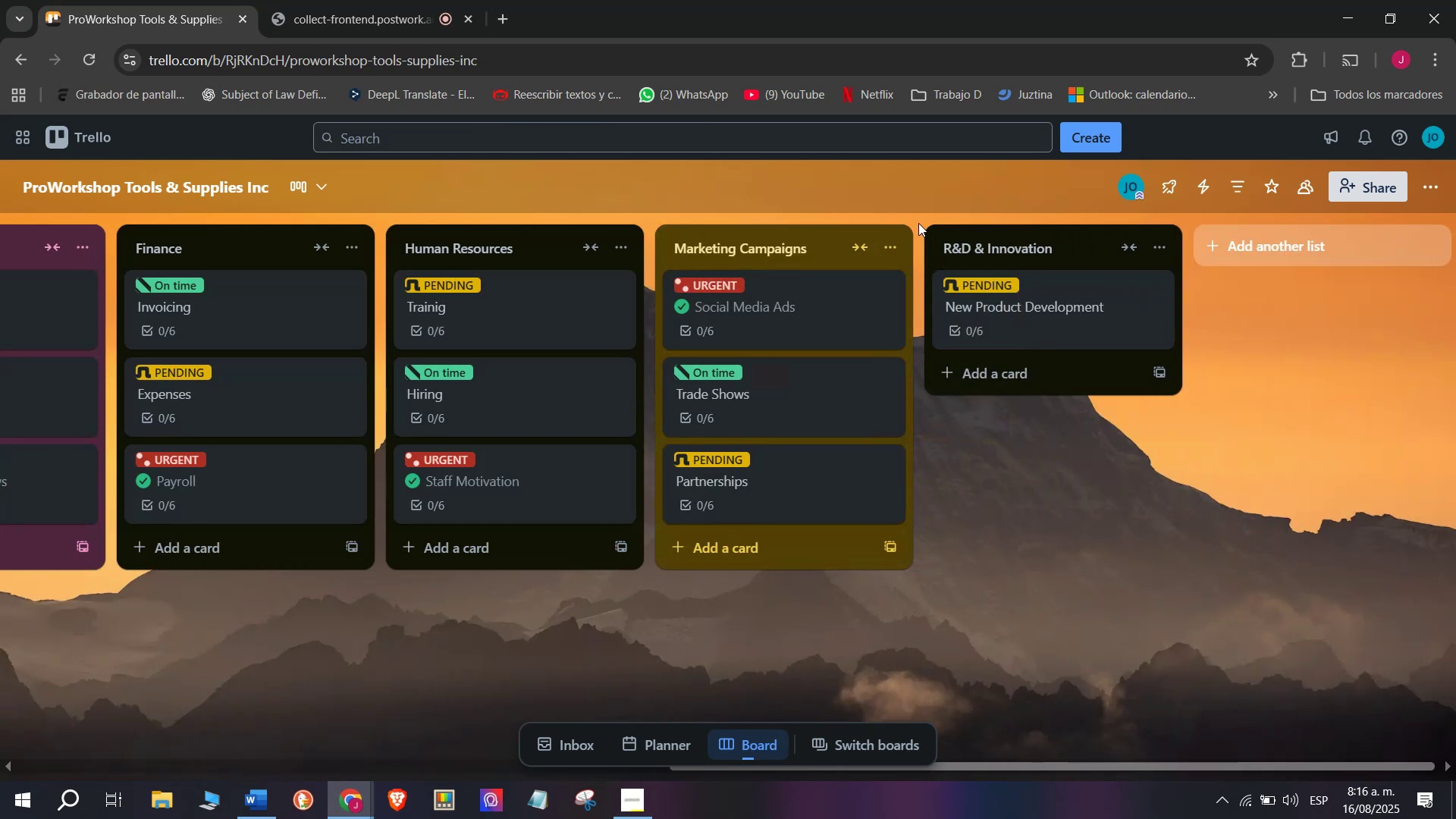 
left_click_drag(start_coordinate=[1024, 245], to_coordinate=[698, 262])
 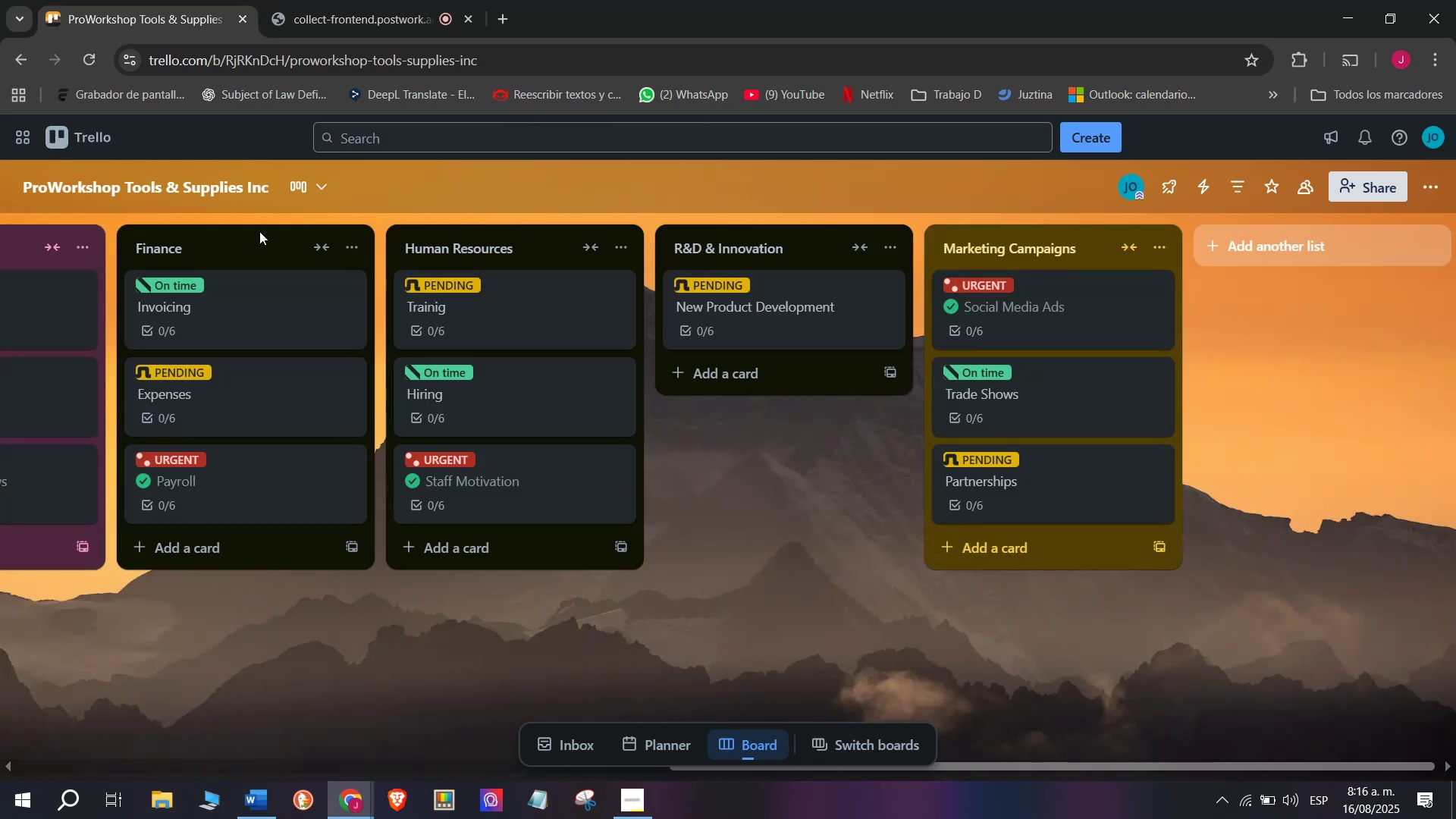 
left_click_drag(start_coordinate=[243, 235], to_coordinate=[574, 237])
 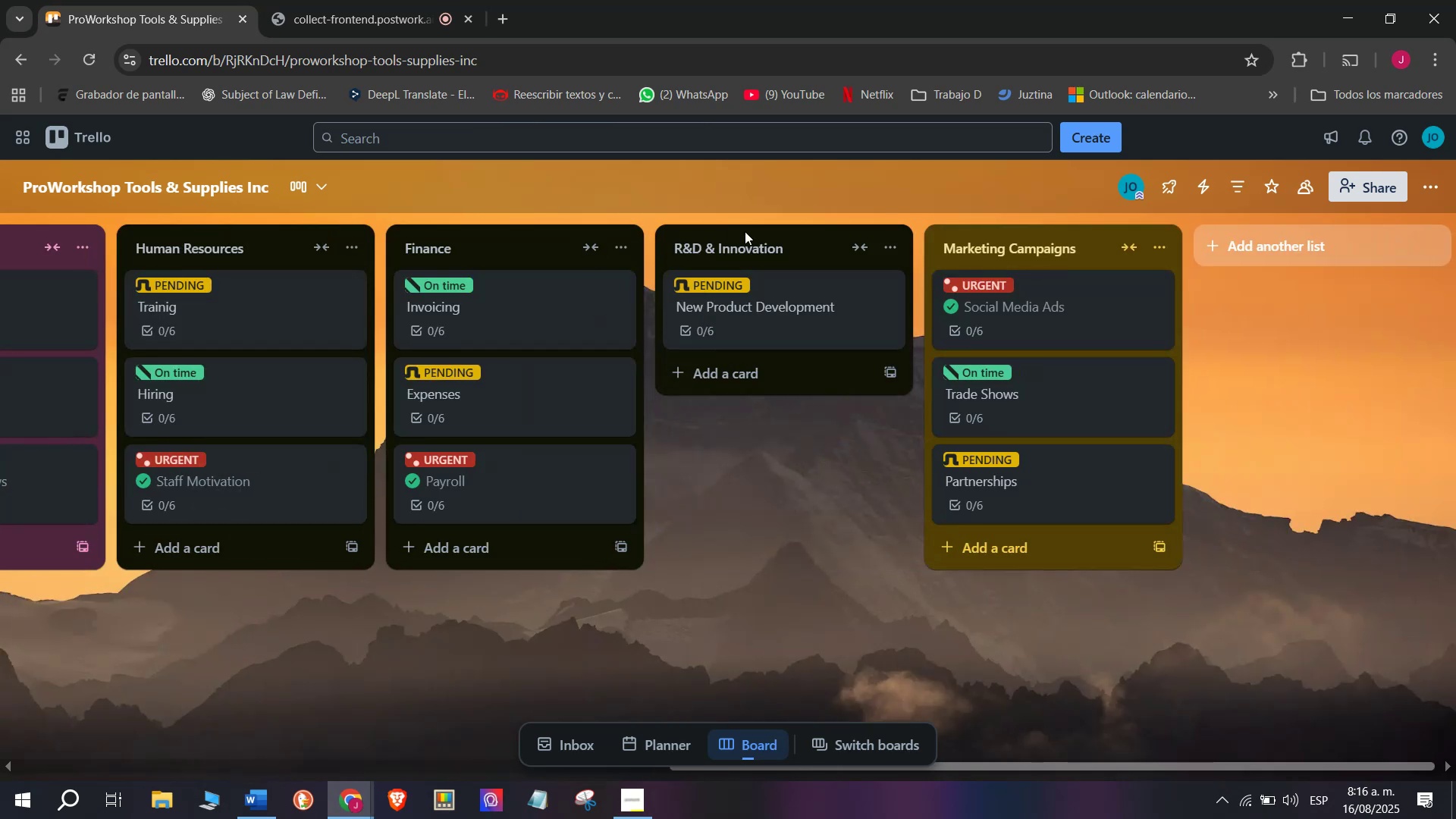 
left_click_drag(start_coordinate=[745, 231], to_coordinate=[1126, 224])
 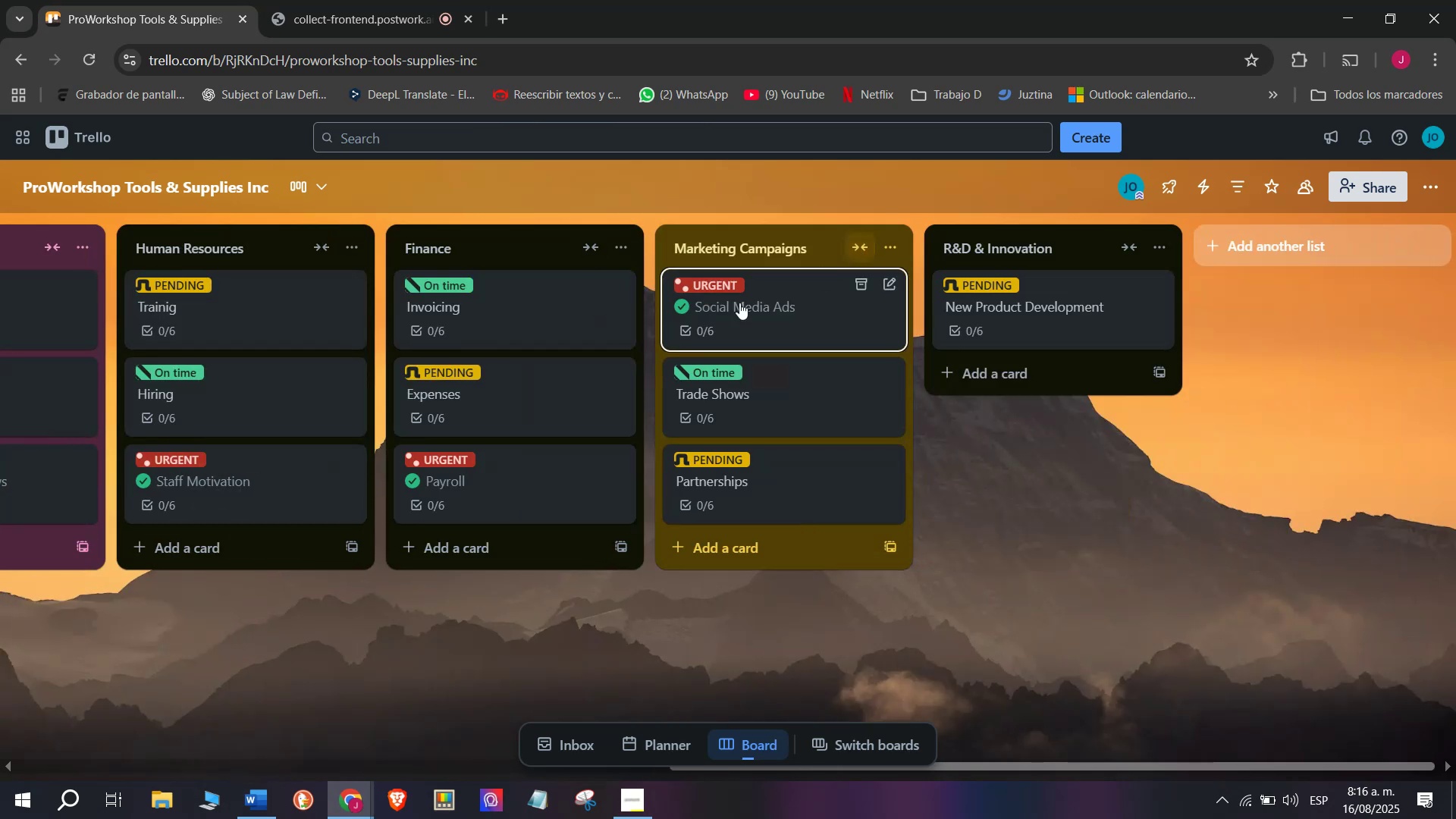 
scroll: coordinate [581, 383], scroll_direction: up, amount: 3.0
 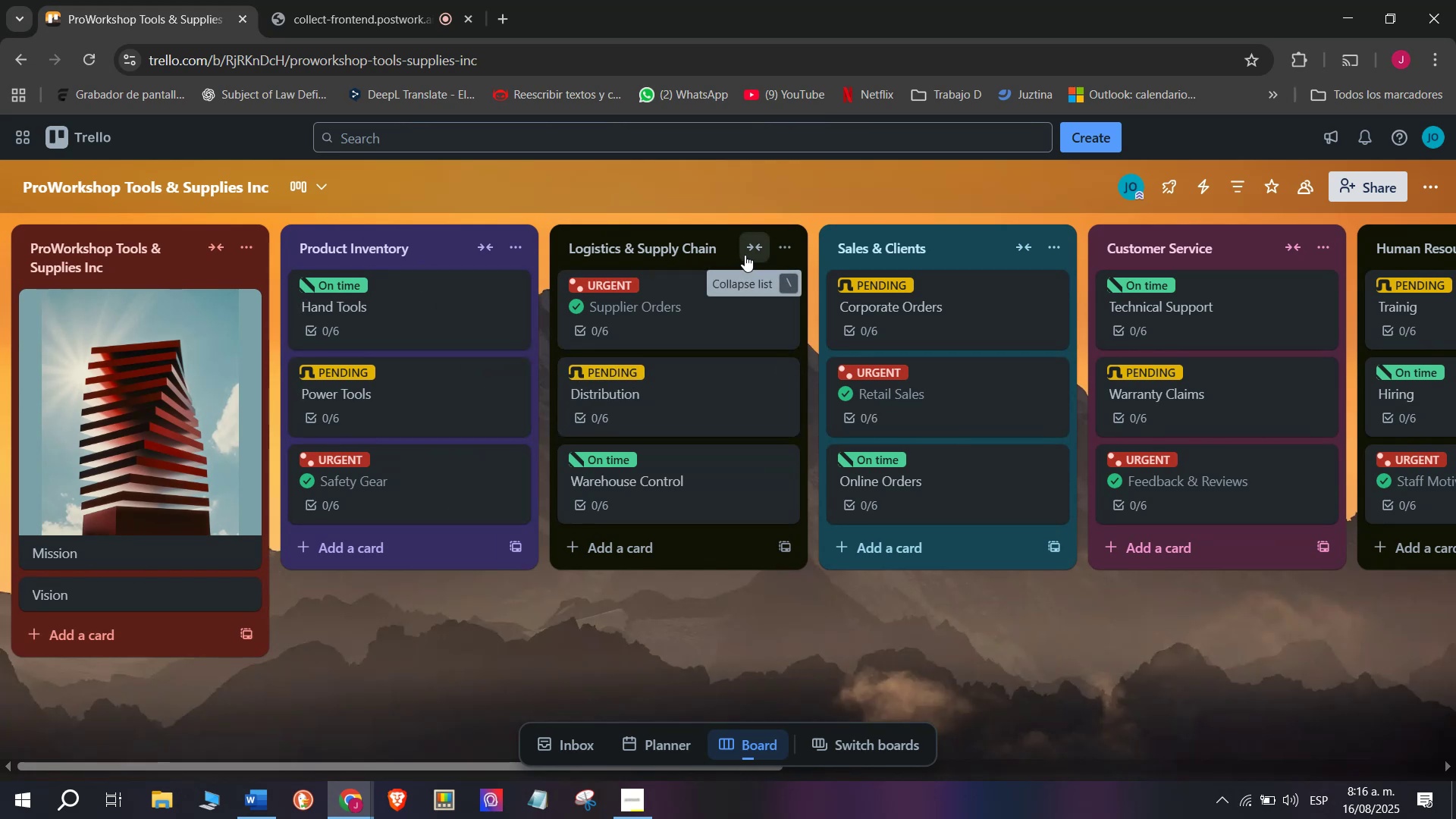 
left_click([791, 240])
 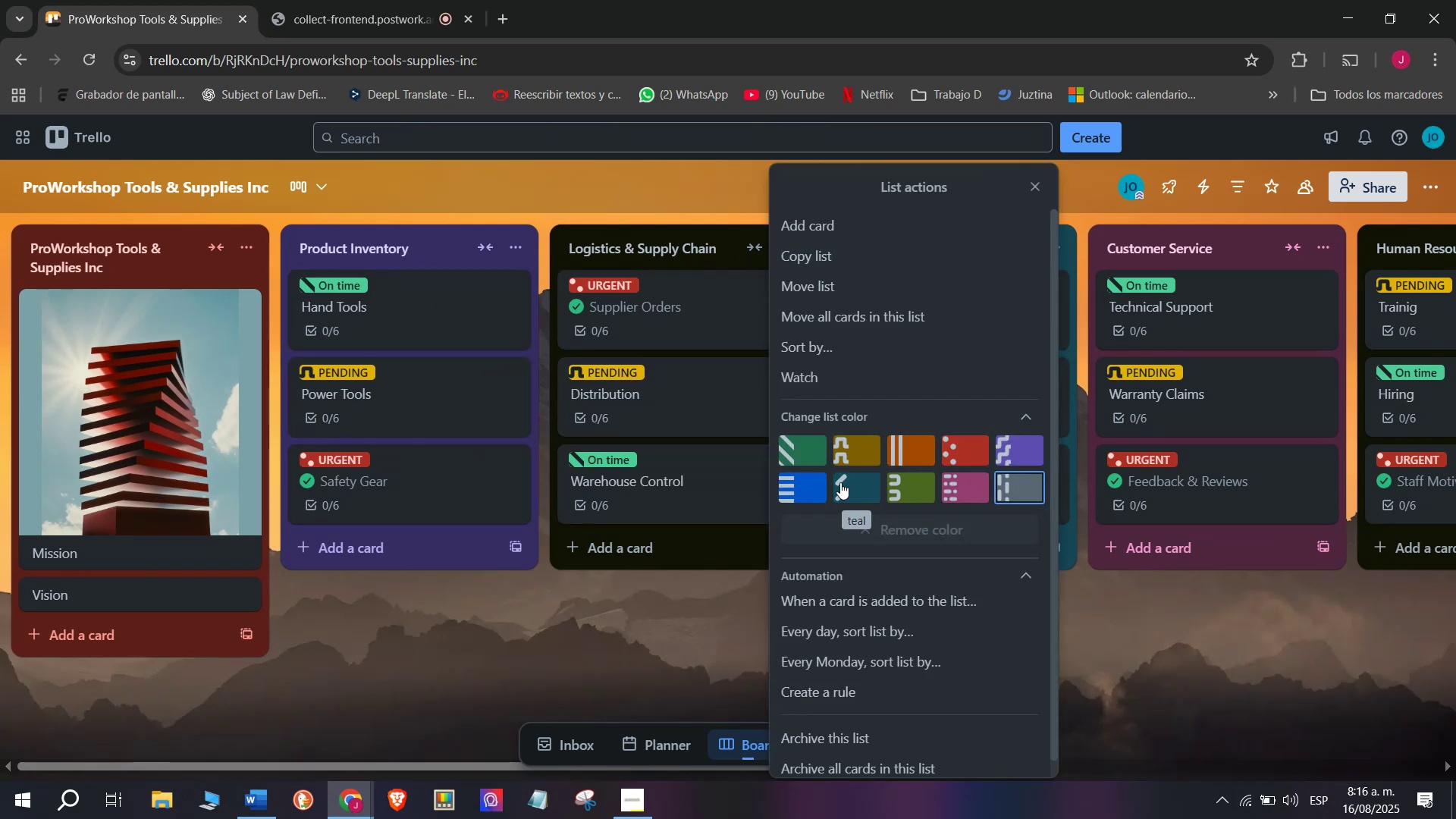 
left_click([840, 476])
 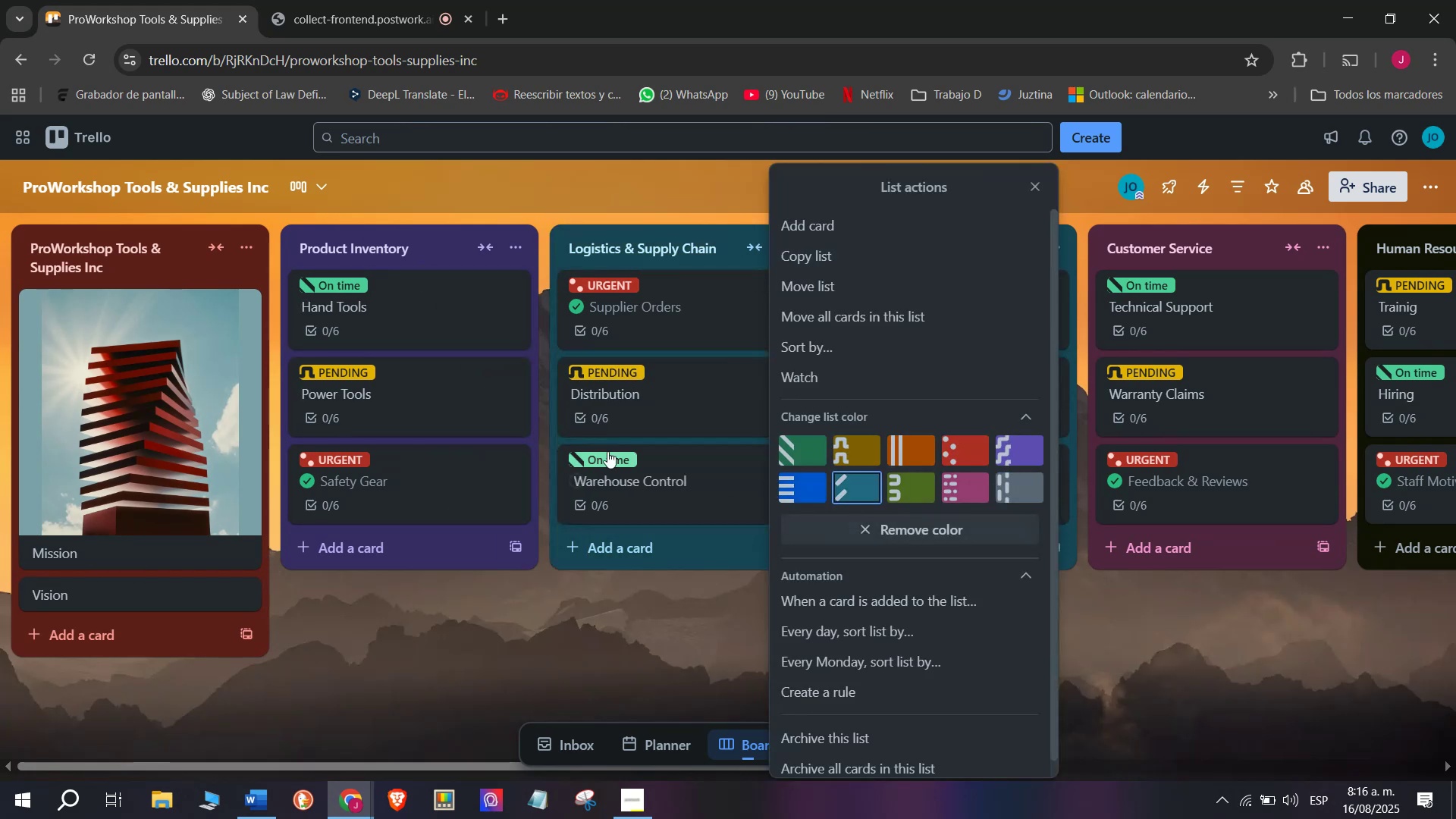 
left_click([592, 450])
 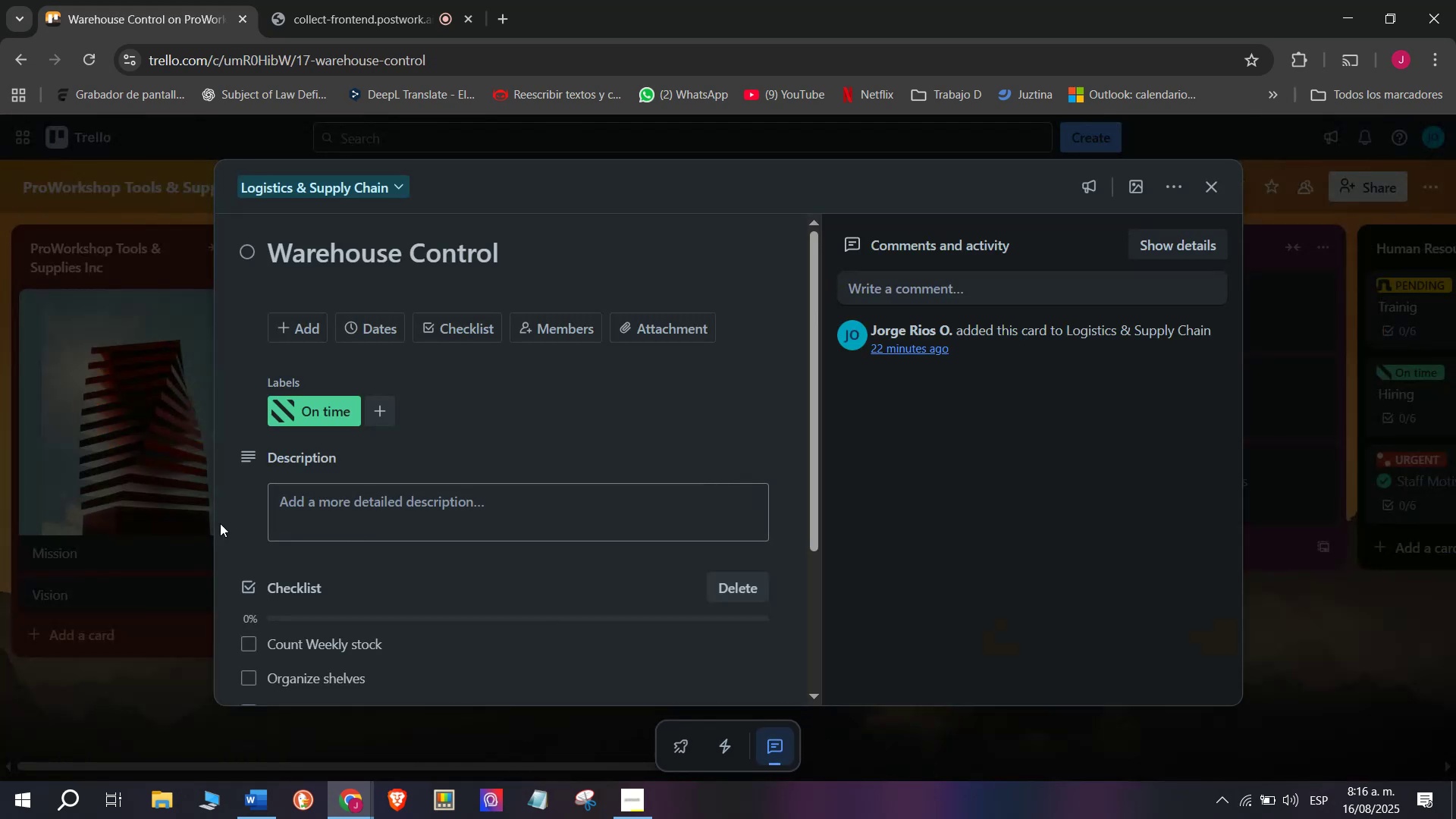 
left_click([165, 619])
 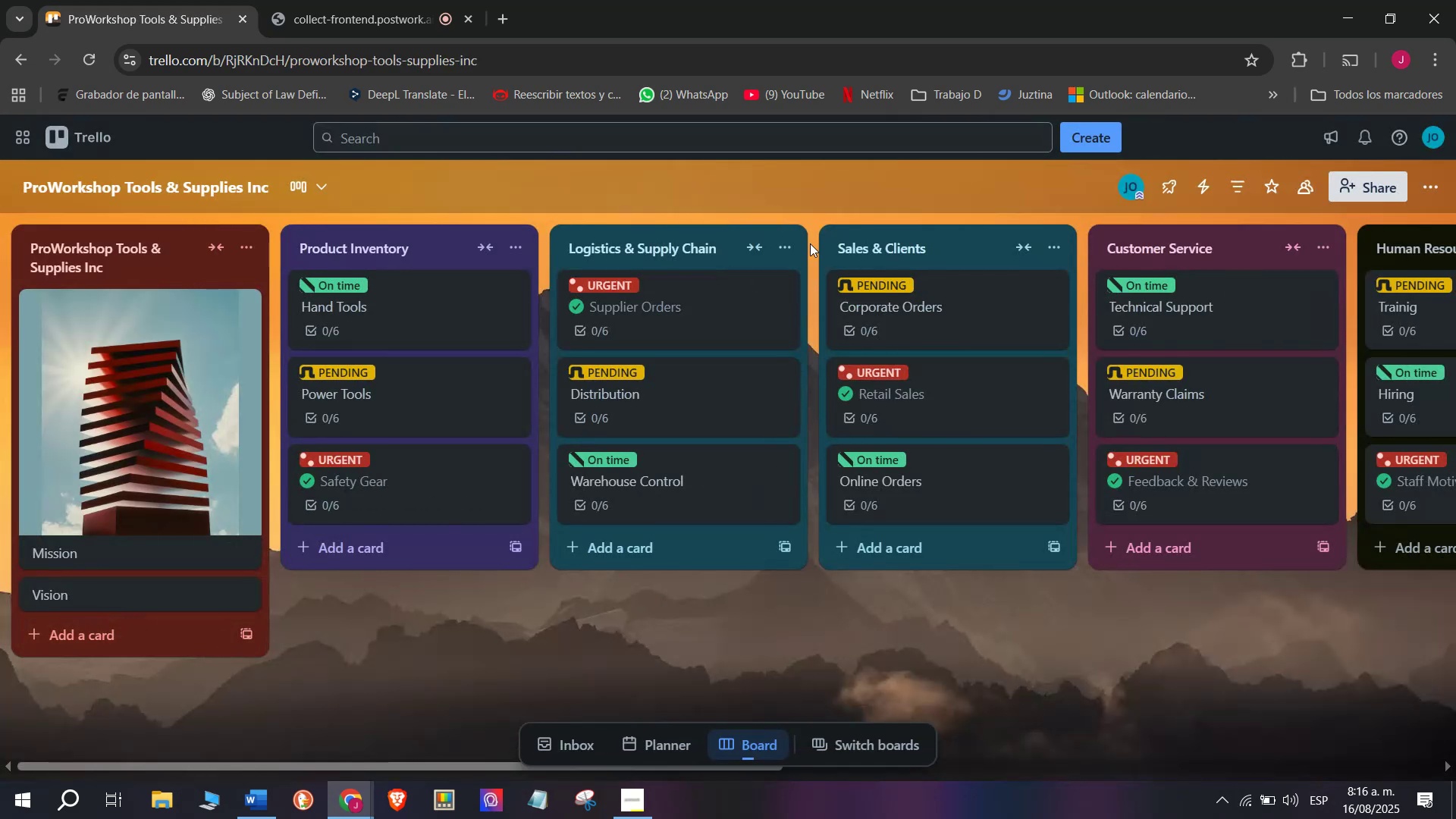 
left_click([782, 245])
 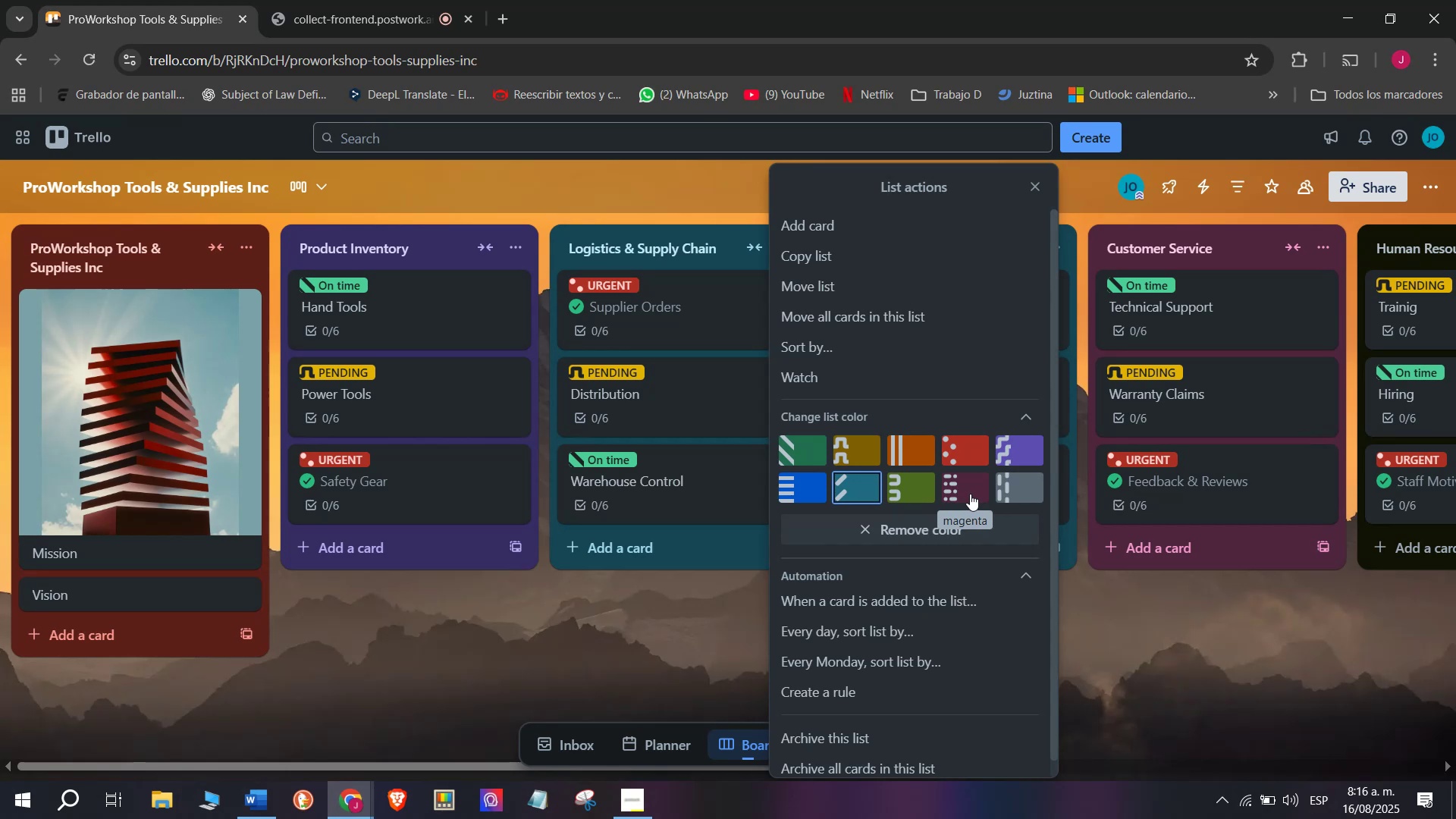 
left_click([905, 492])
 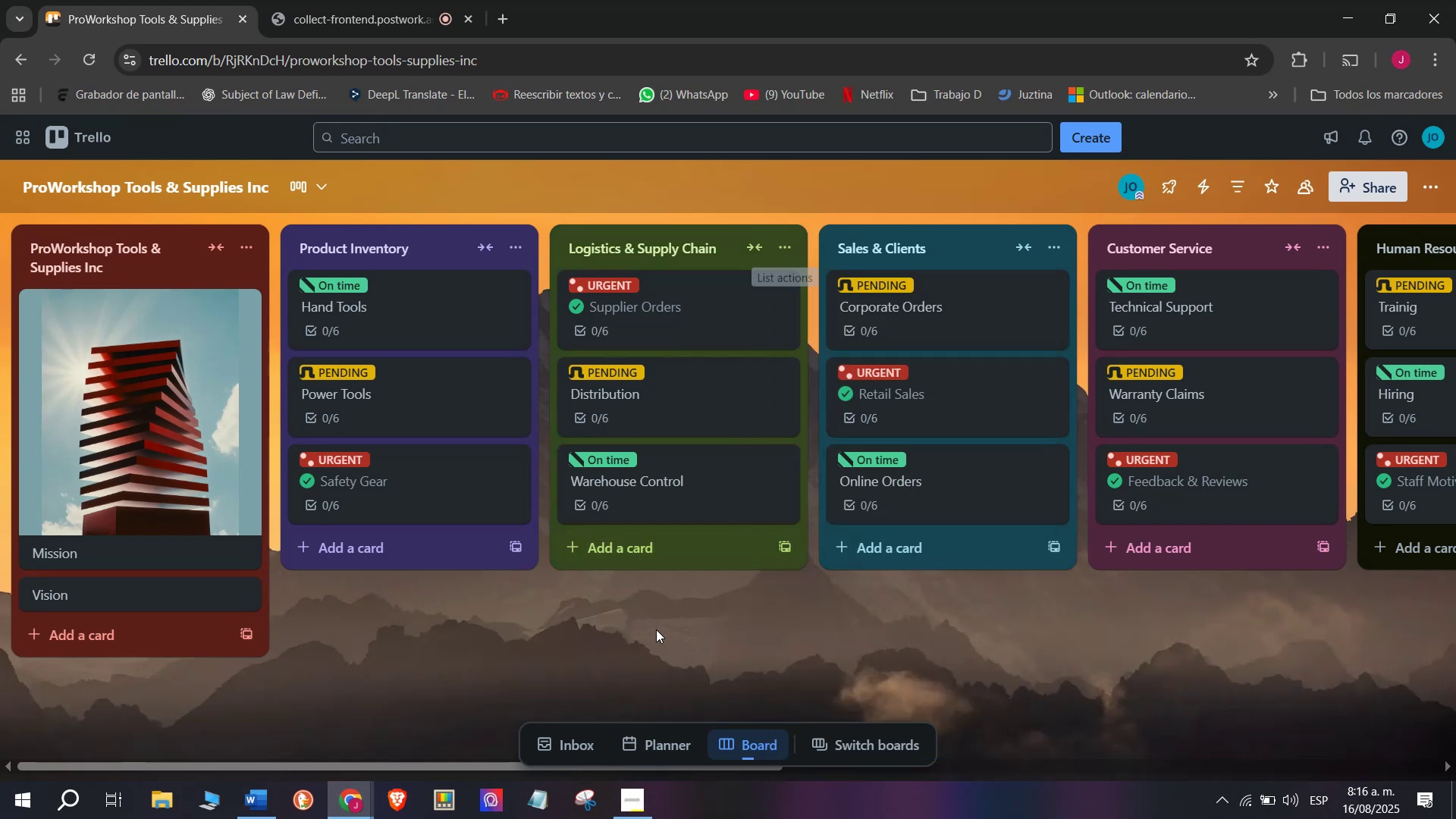 
scroll: coordinate [359, 383], scroll_direction: down, amount: 3.0
 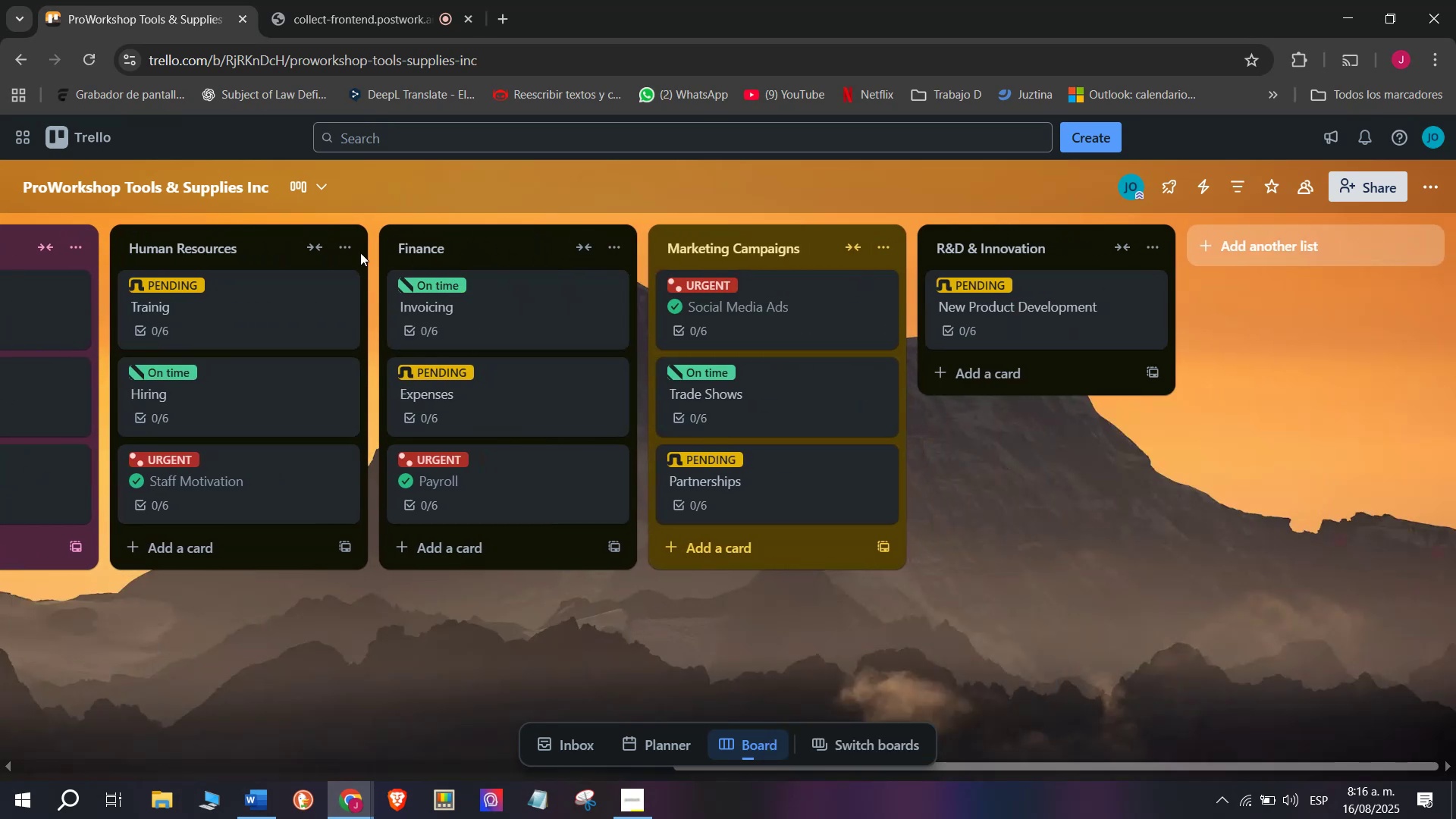 
left_click([338, 243])
 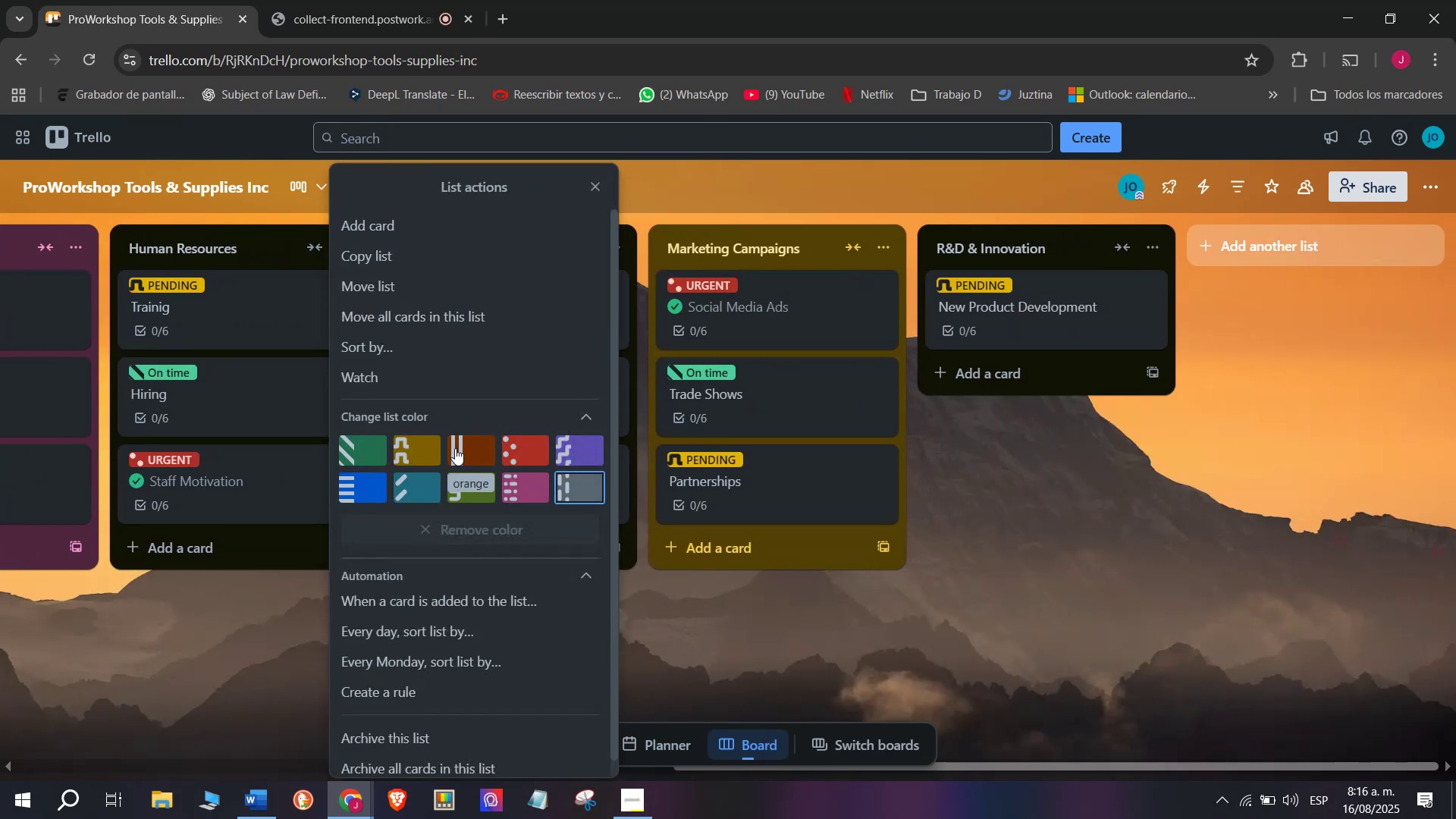 
left_click([459, 447])
 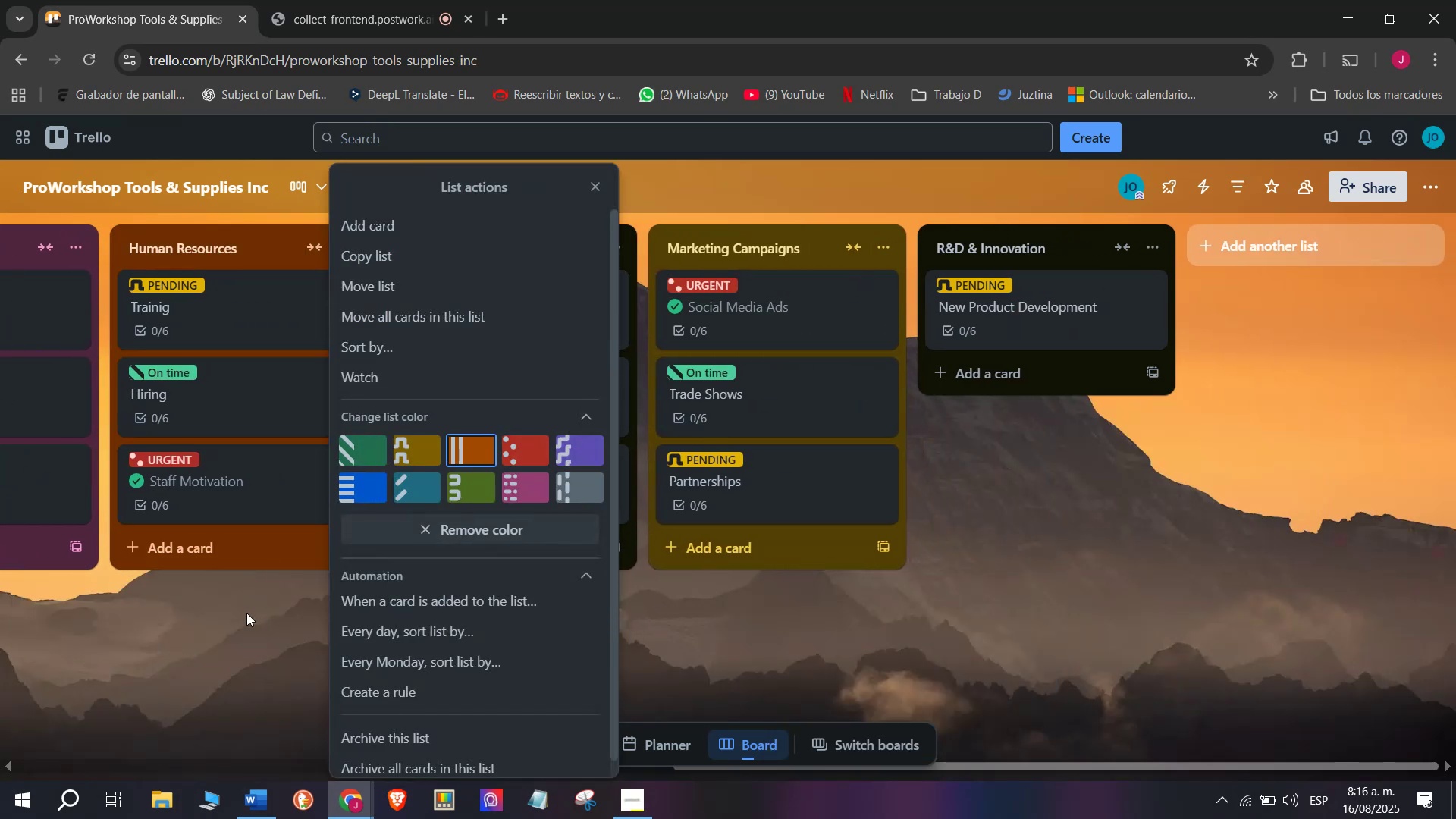 
double_click([246, 616])
 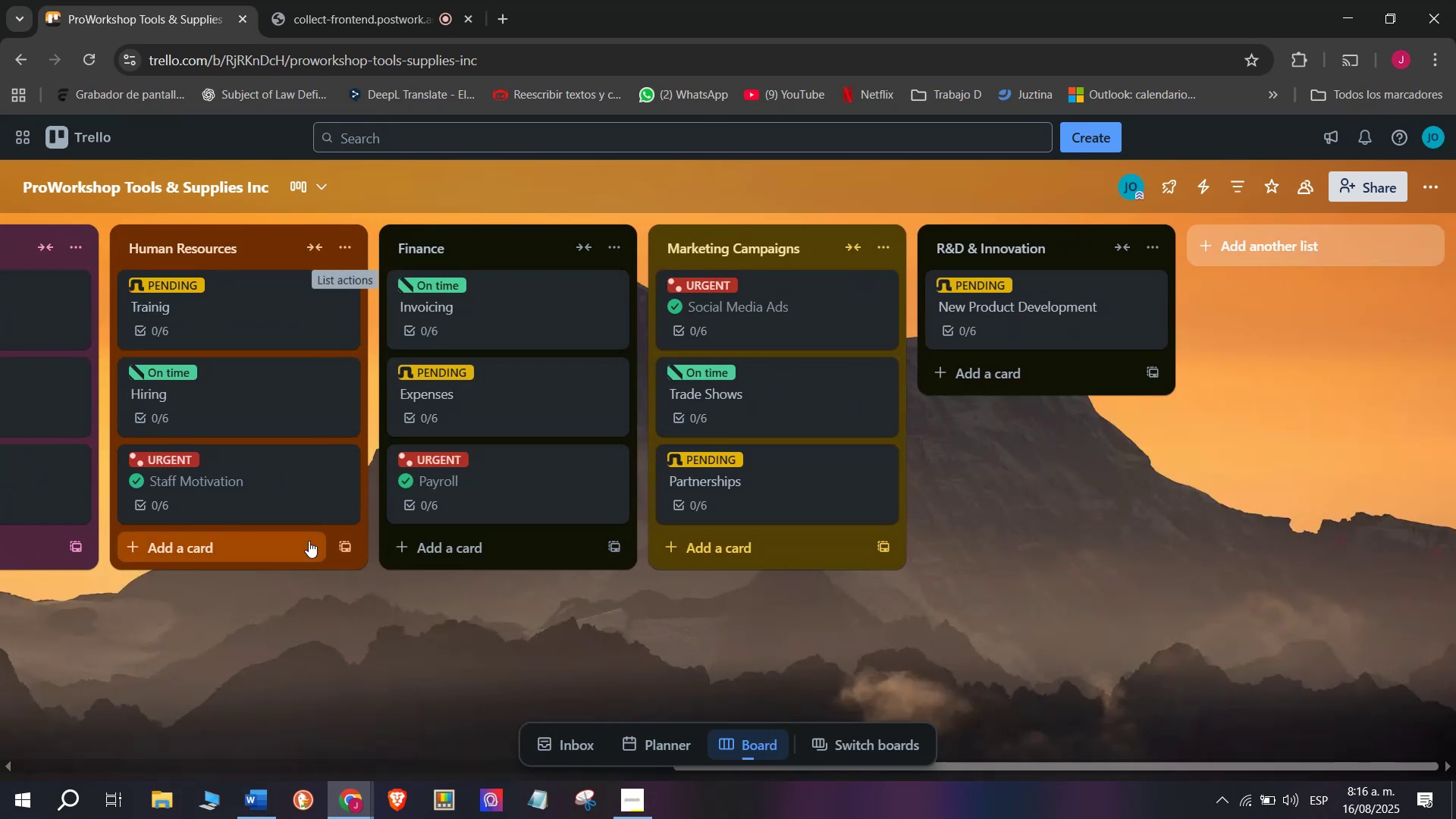 
scroll: coordinate [460, 495], scroll_direction: up, amount: 3.0
 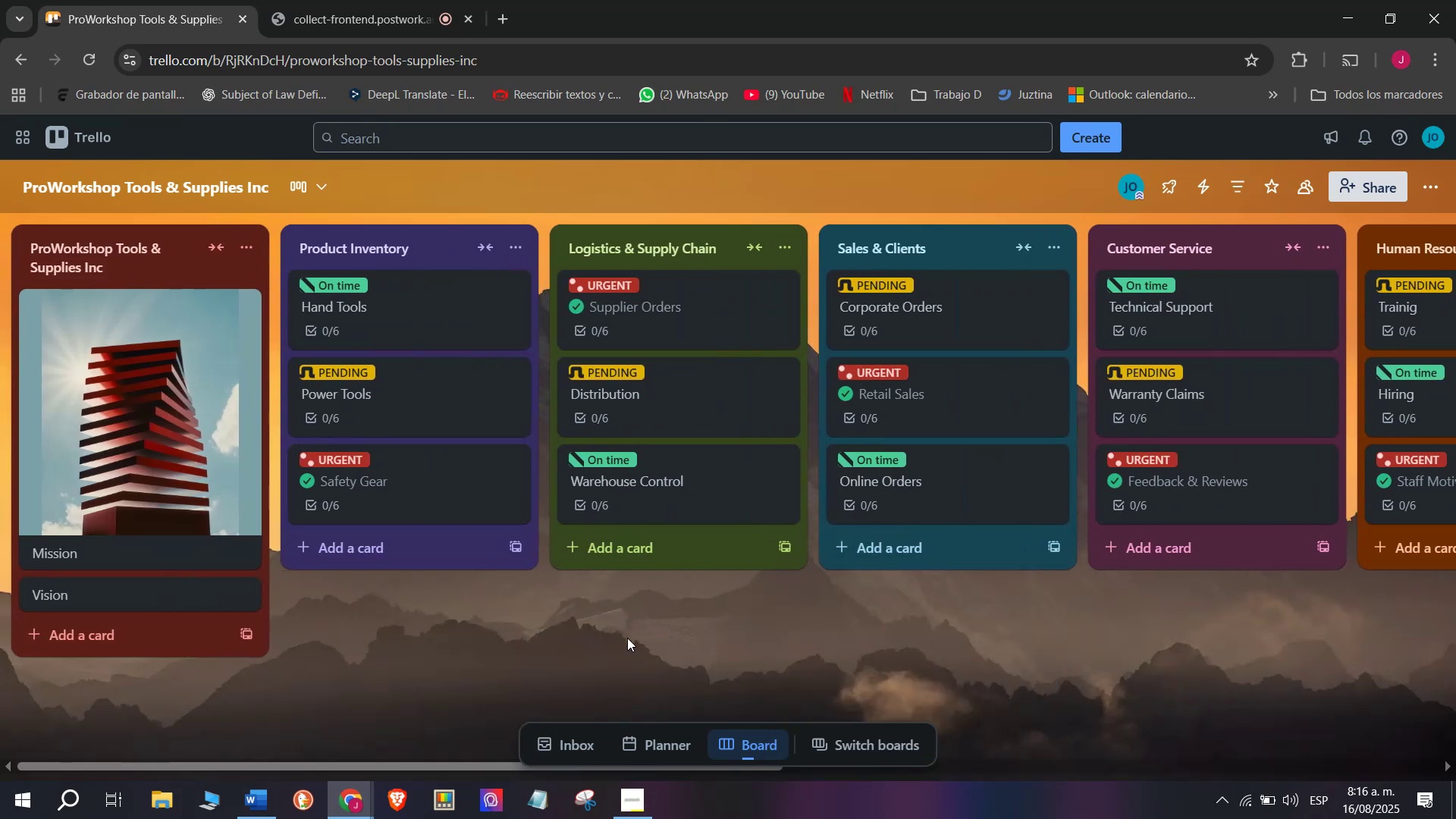 
scroll: coordinate [597, 326], scroll_direction: down, amount: 3.0
 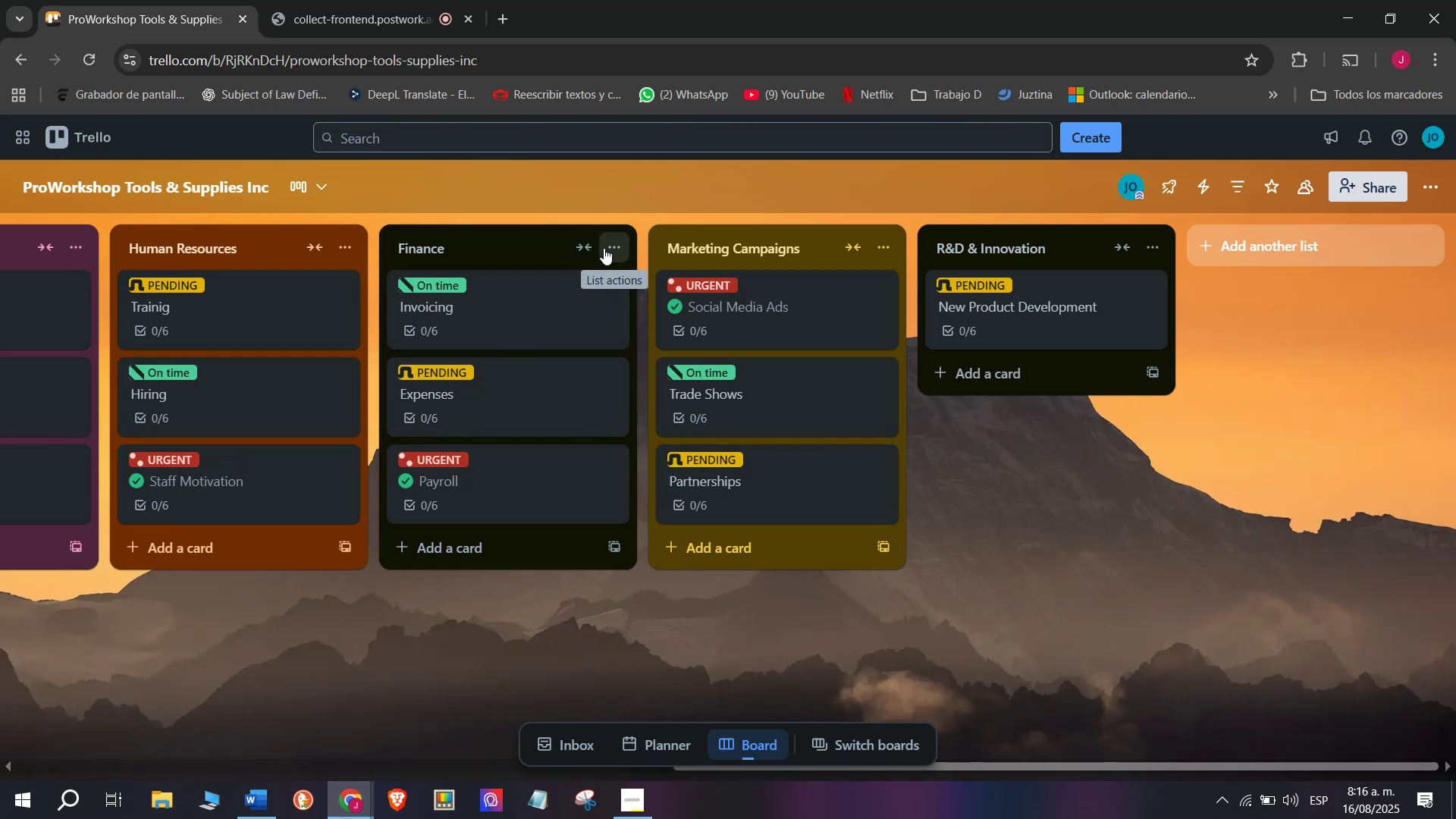 
left_click([615, 250])
 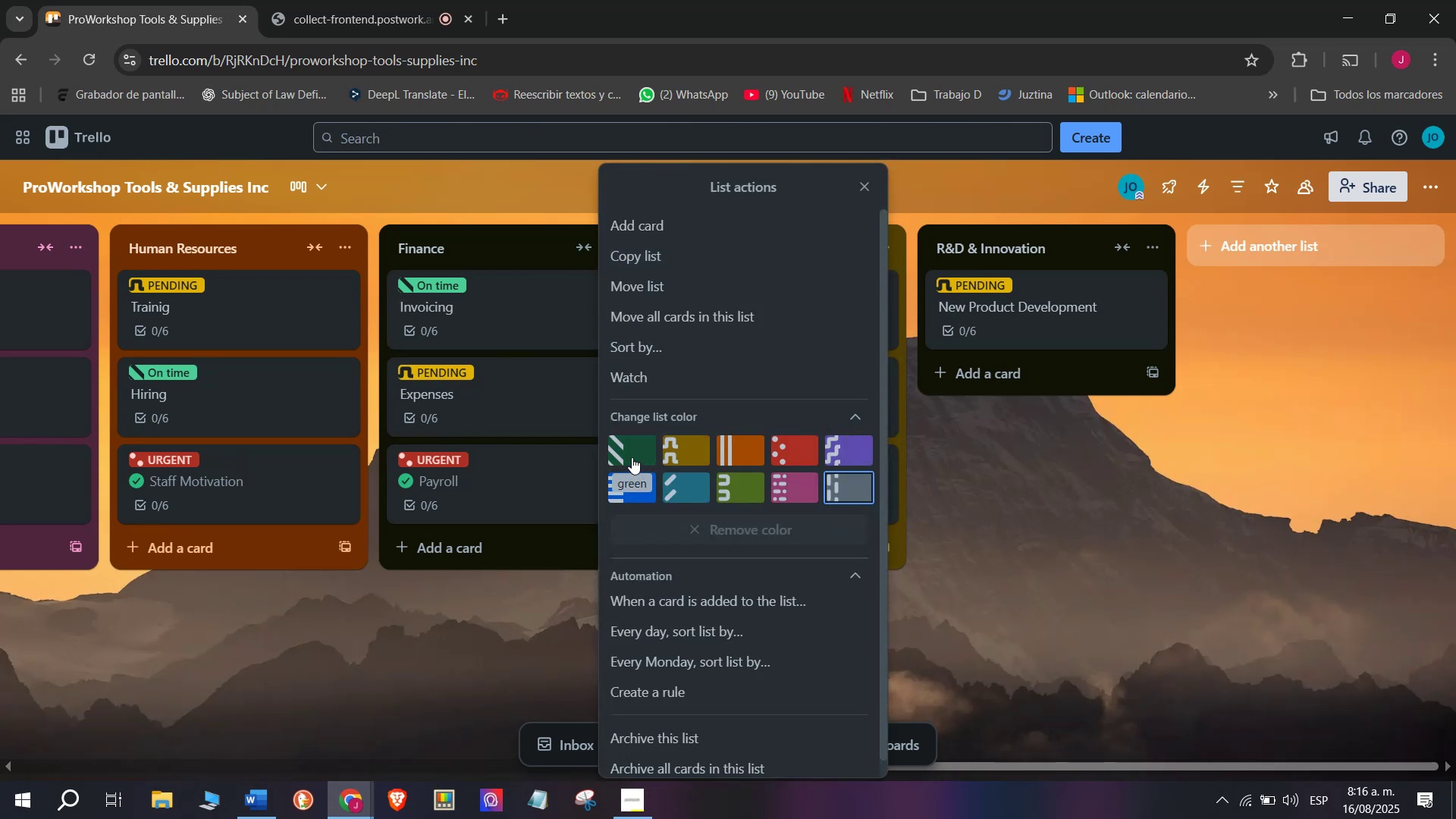 
double_click([474, 635])
 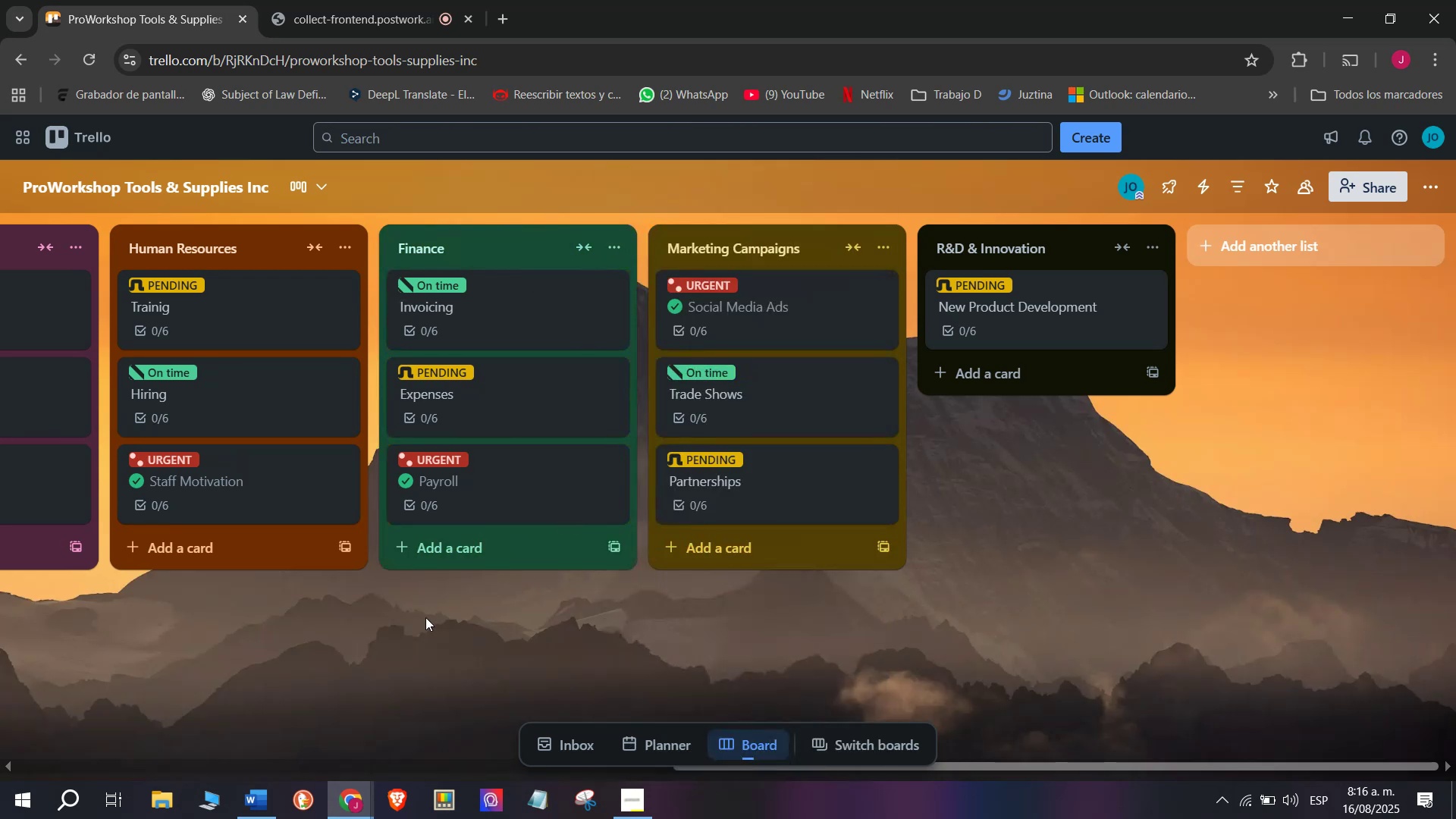 